 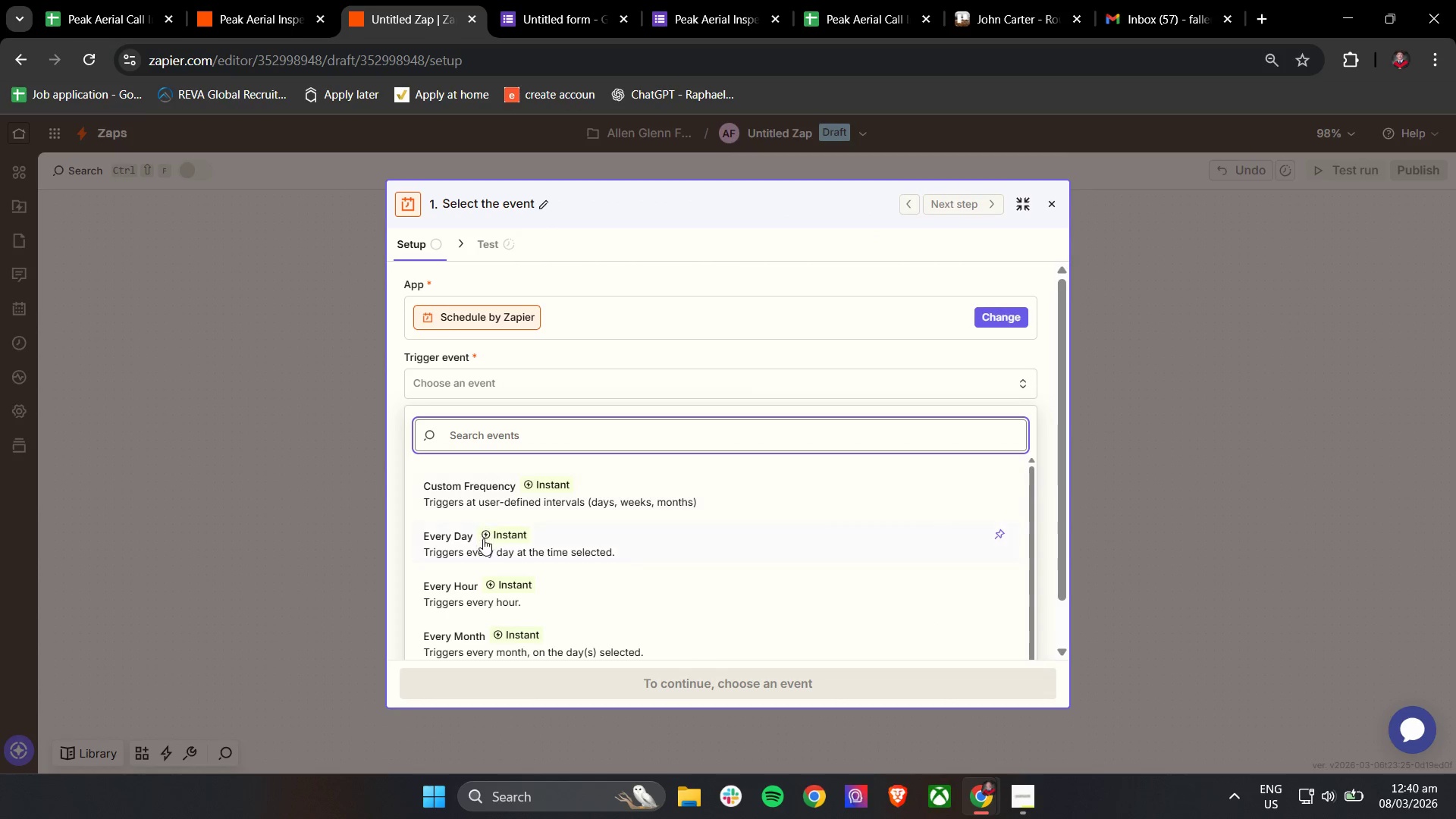 
scroll: coordinate [618, 505], scroll_direction: down, amount: 2.0
 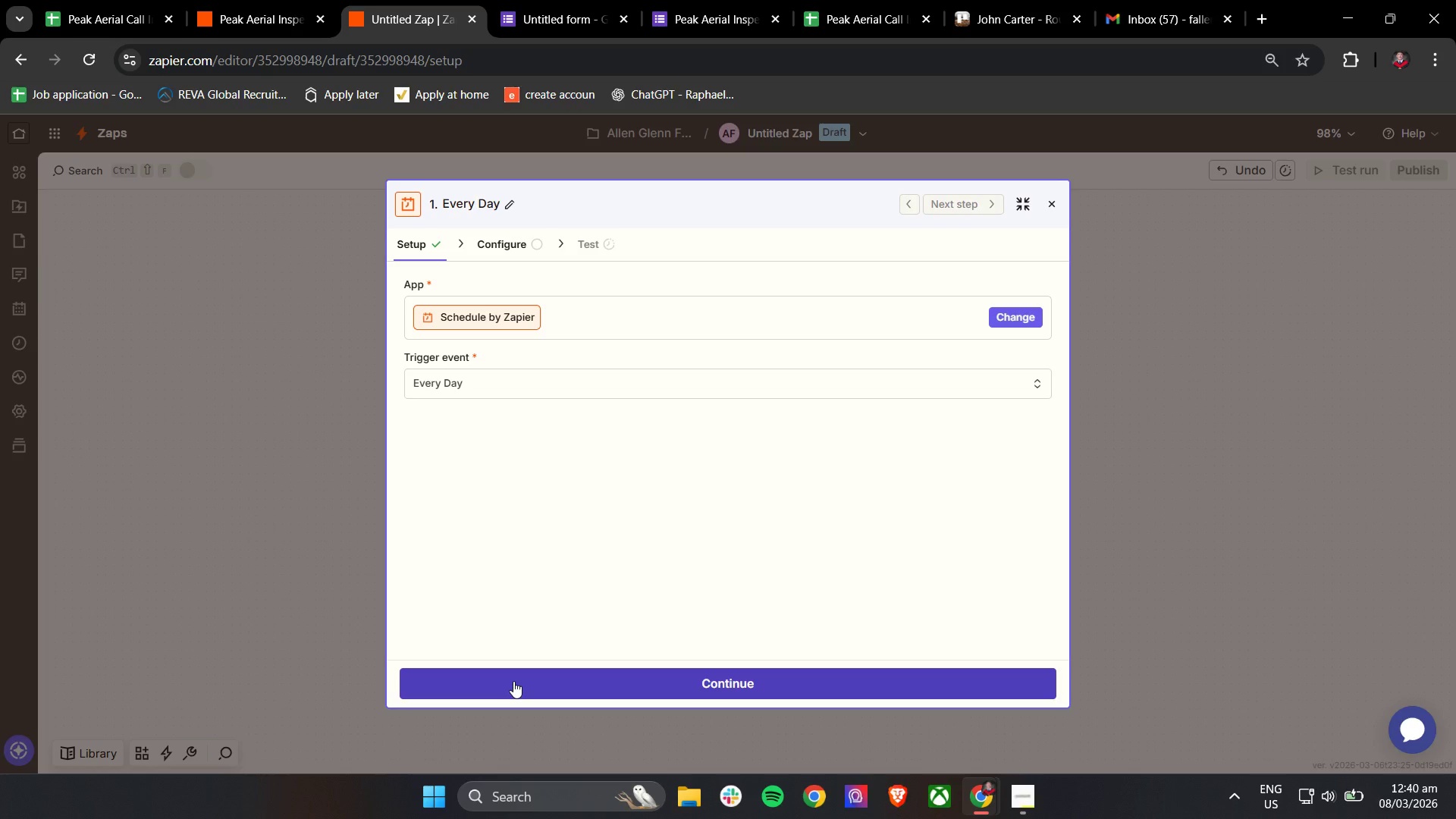 
left_click([513, 681])
 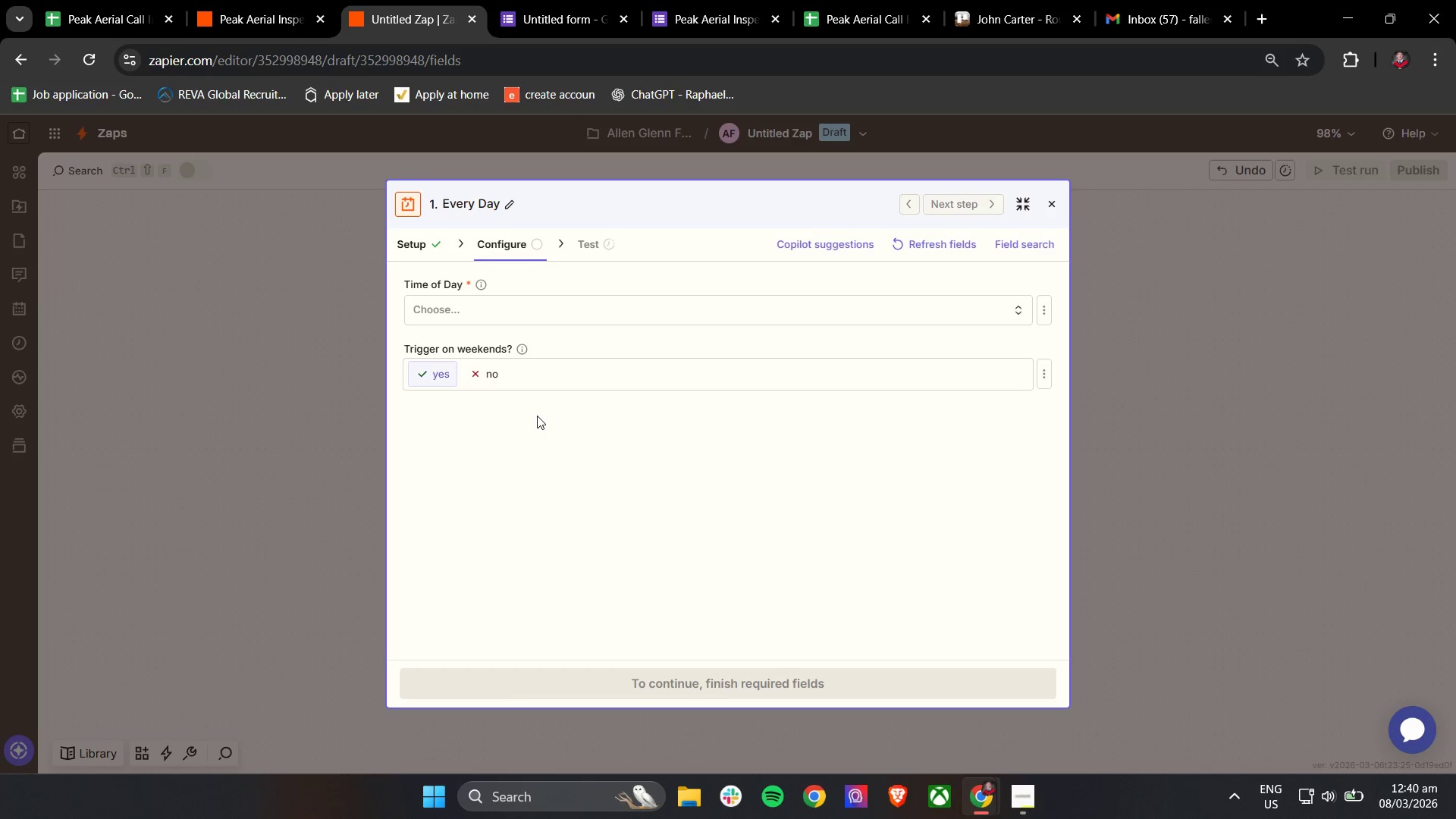 
left_click([534, 314])
 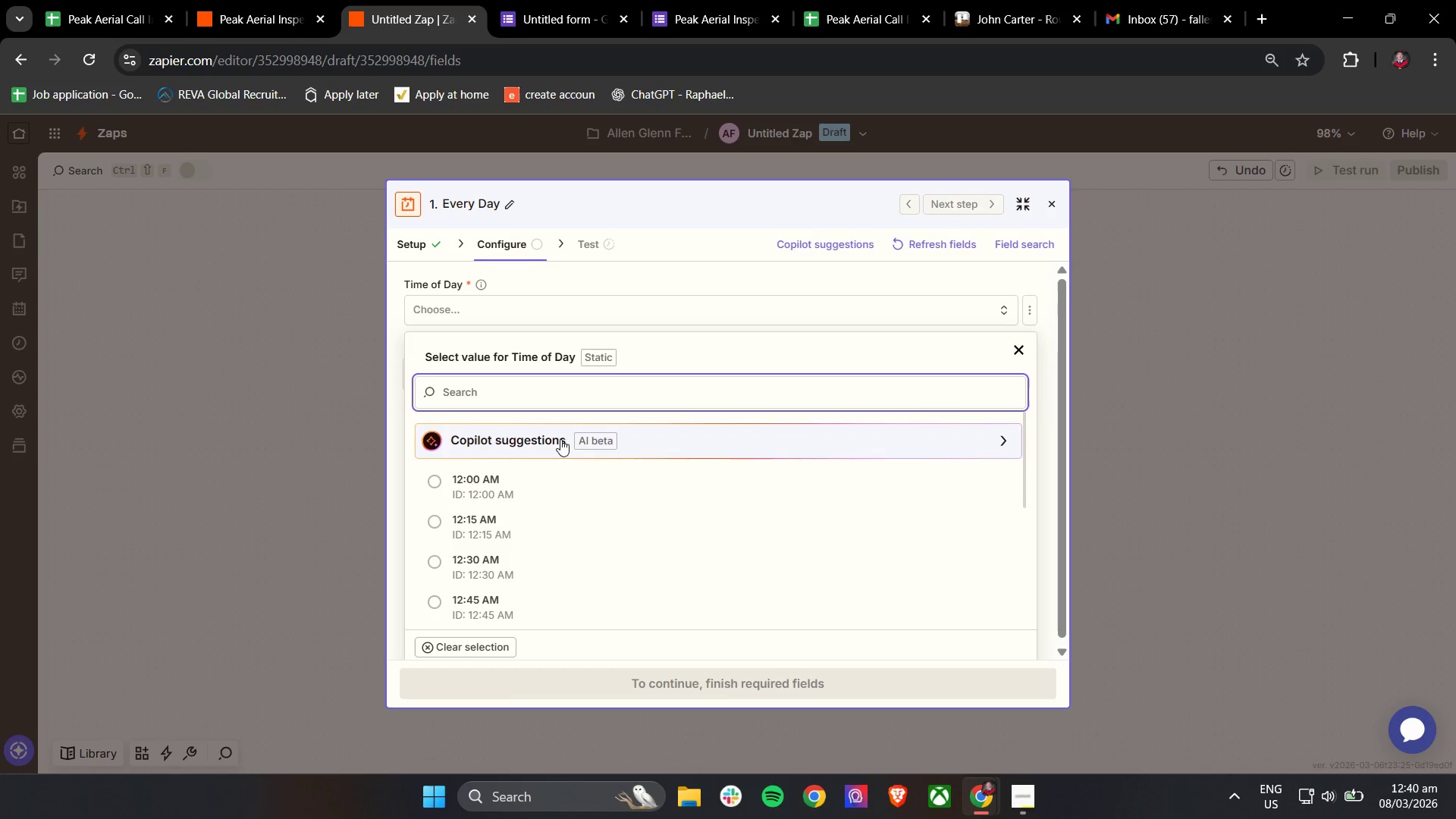 
scroll: coordinate [621, 476], scroll_direction: down, amount: 13.0
 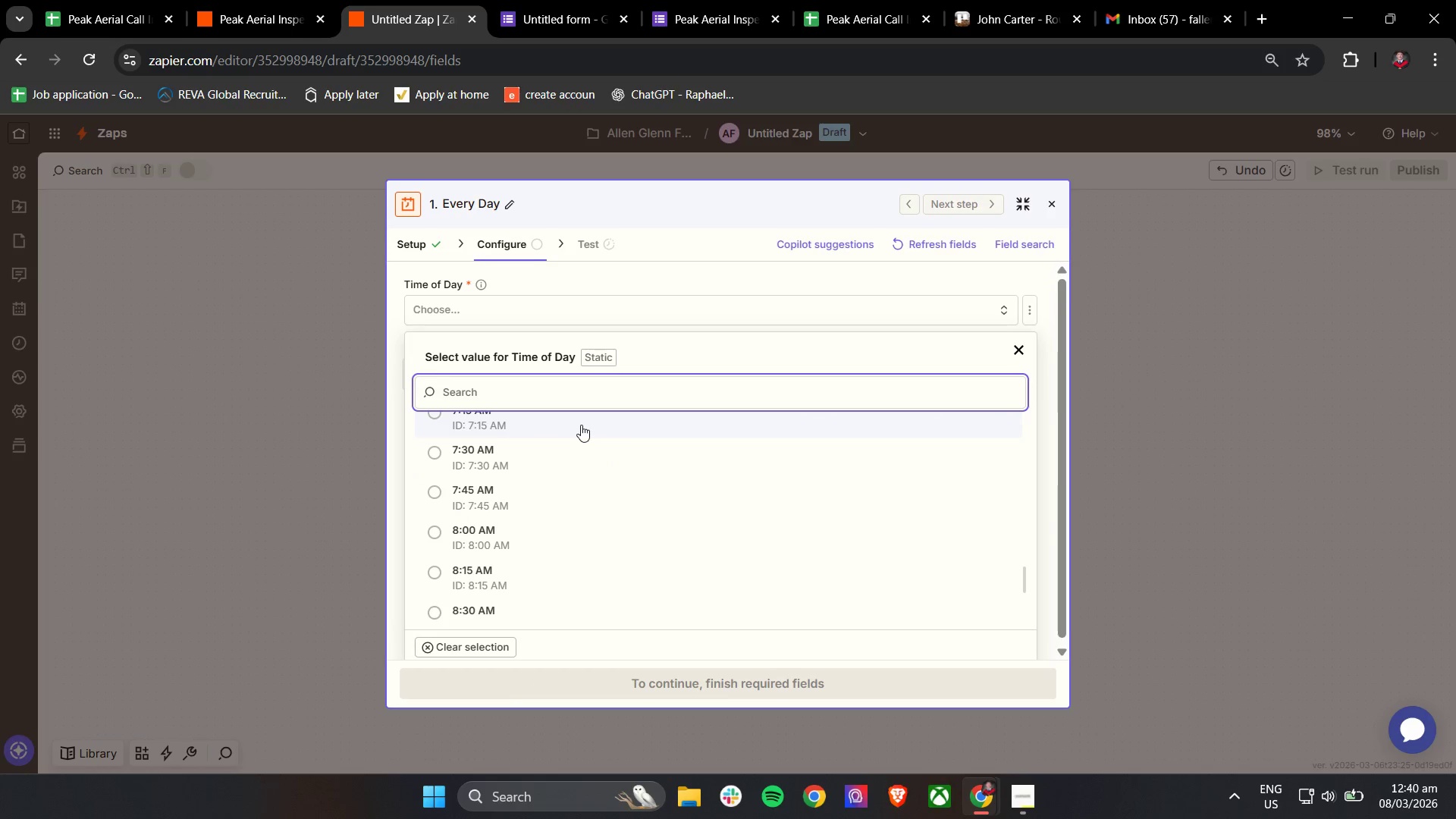 
scroll: coordinate [615, 471], scroll_direction: up, amount: 1.0
 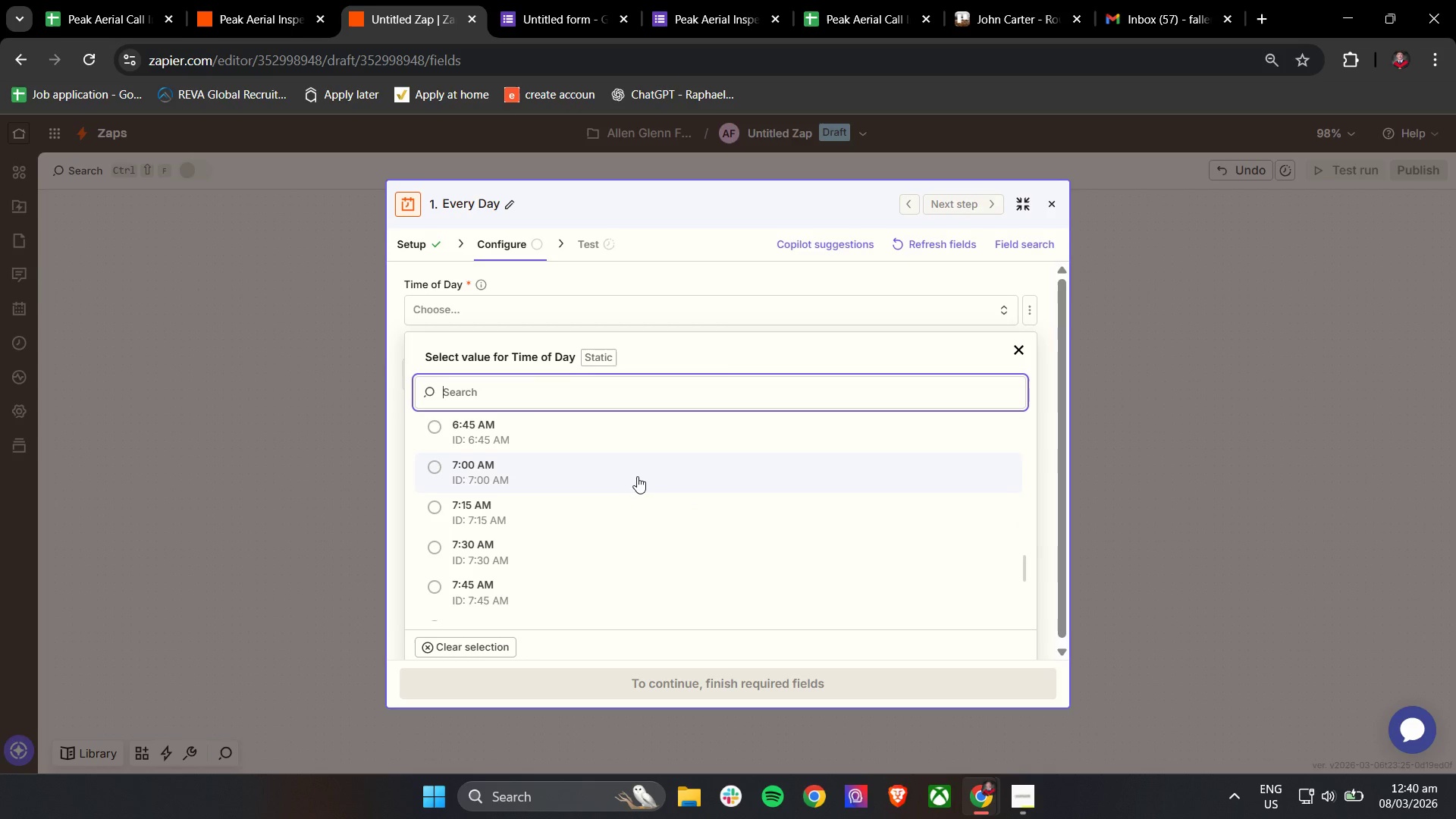 
left_click([637, 476])
 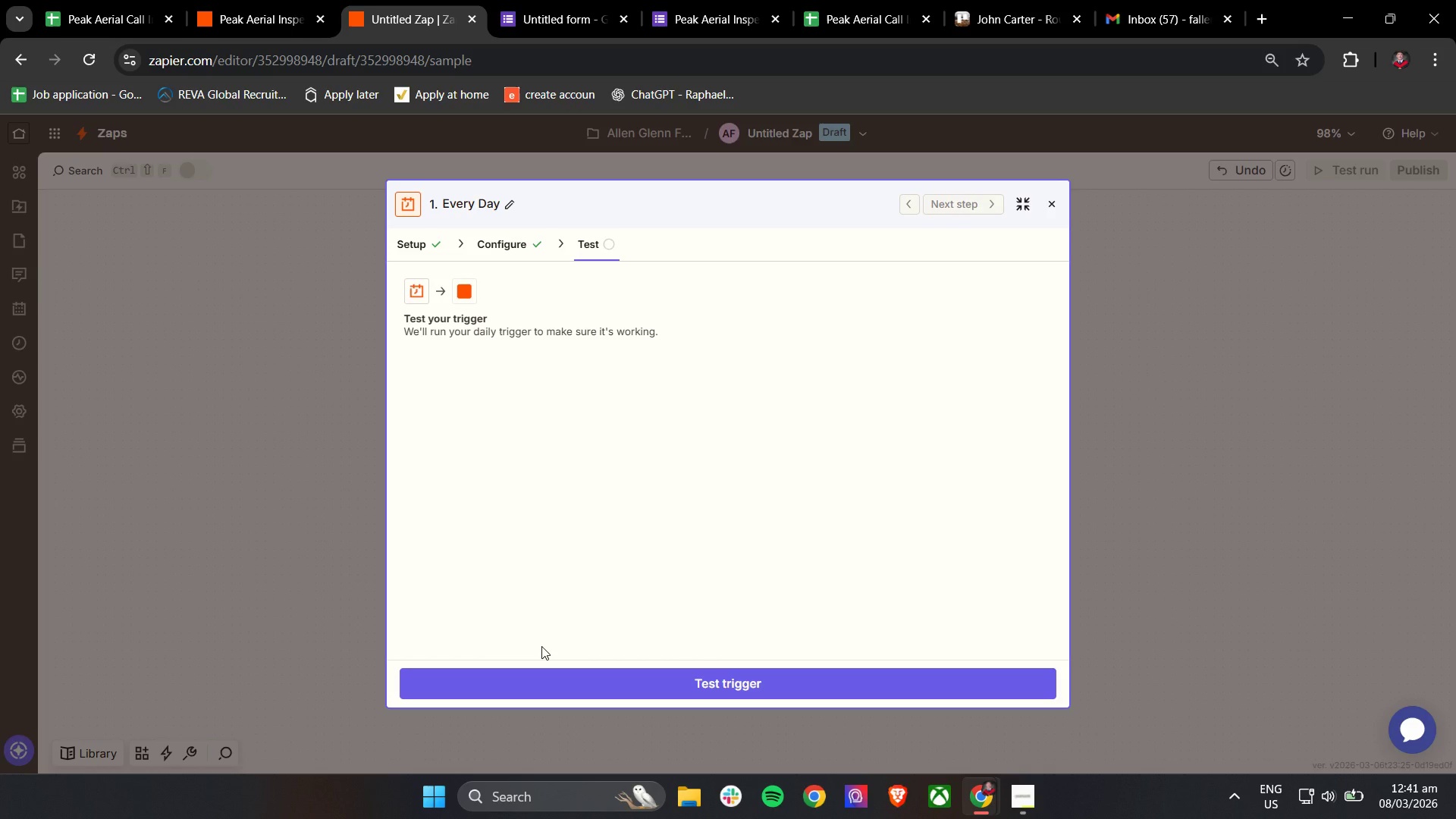 
wait(19.06)
 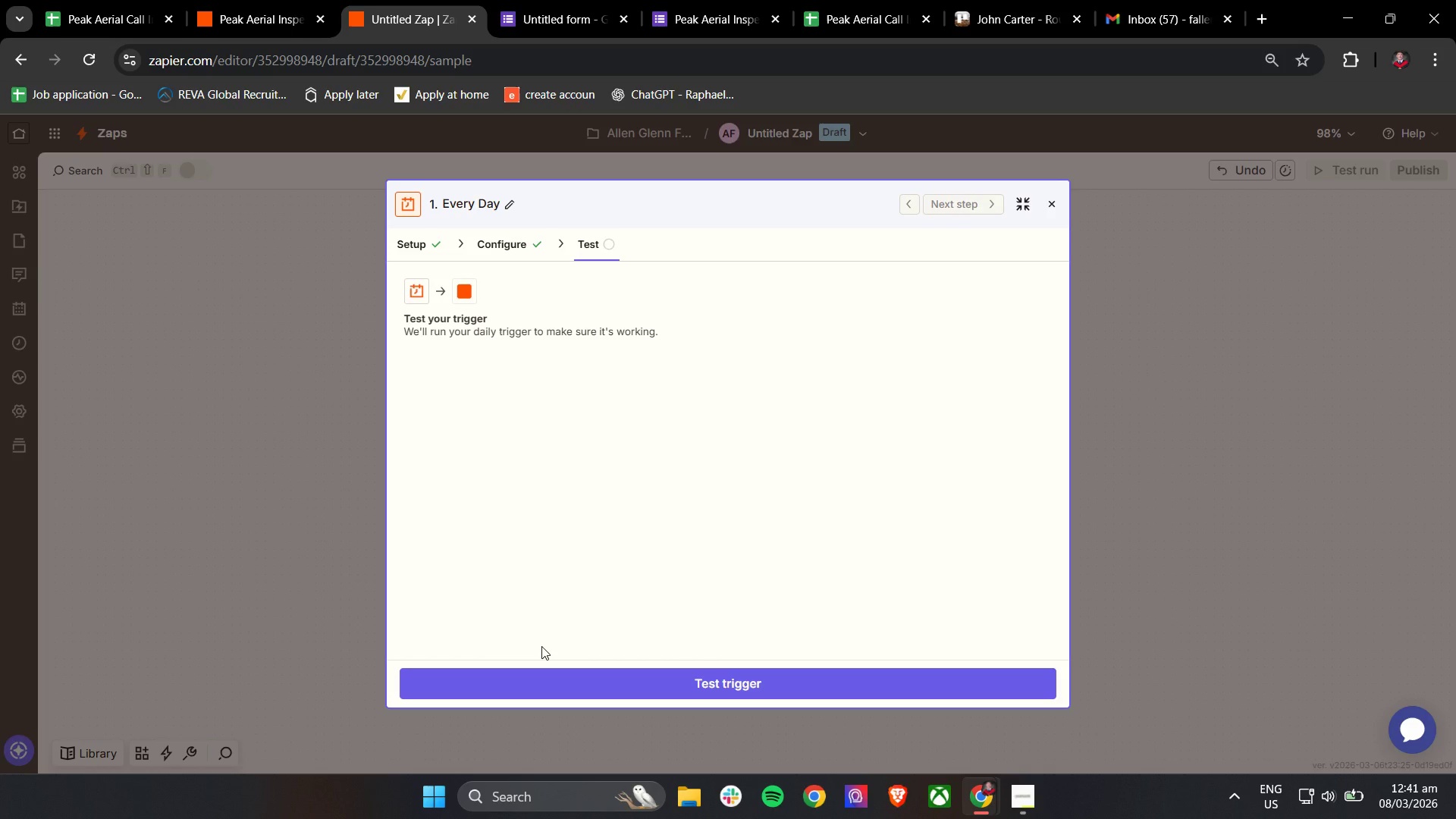 
left_click([552, 670])
 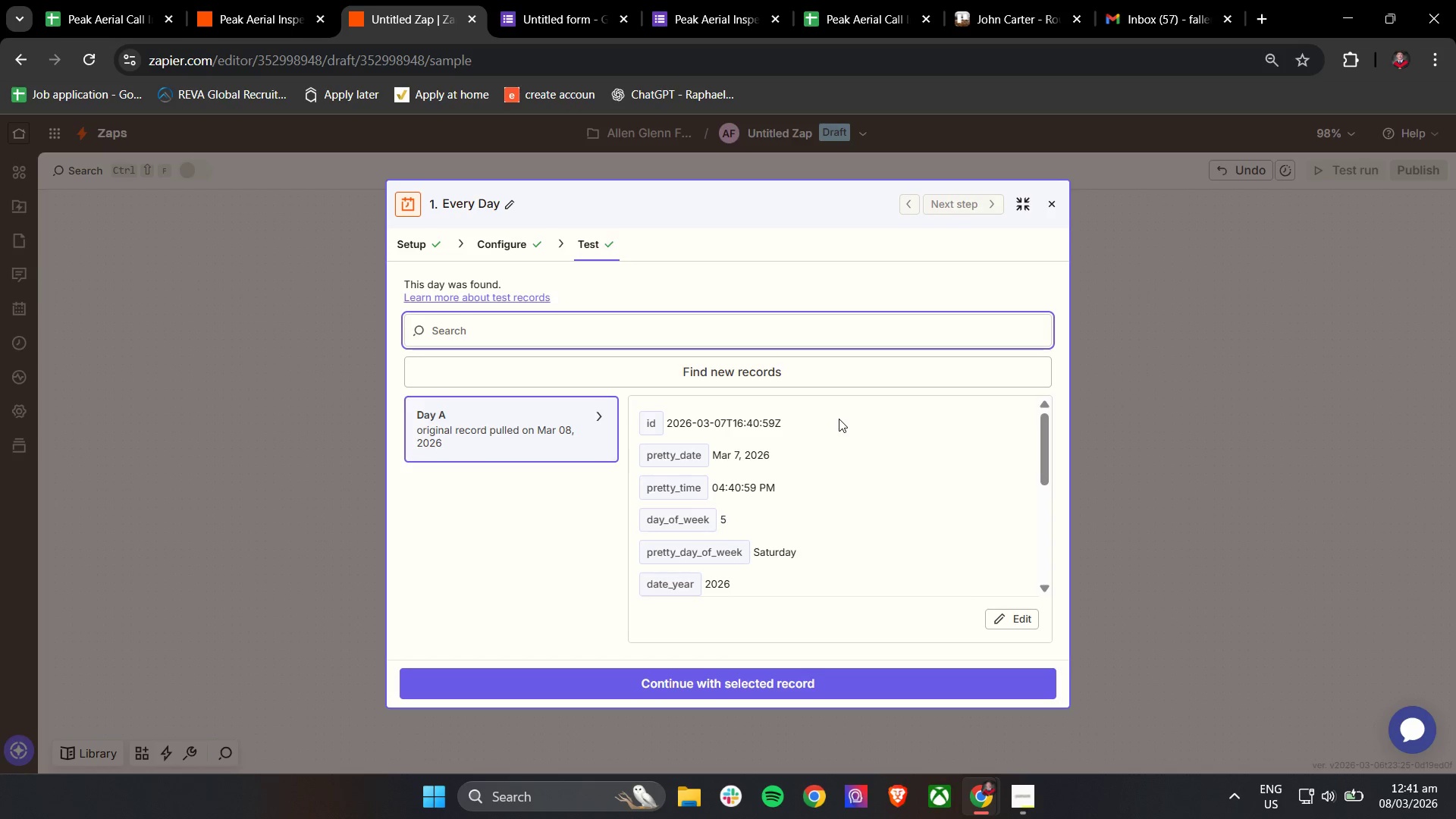 
wait(5.14)
 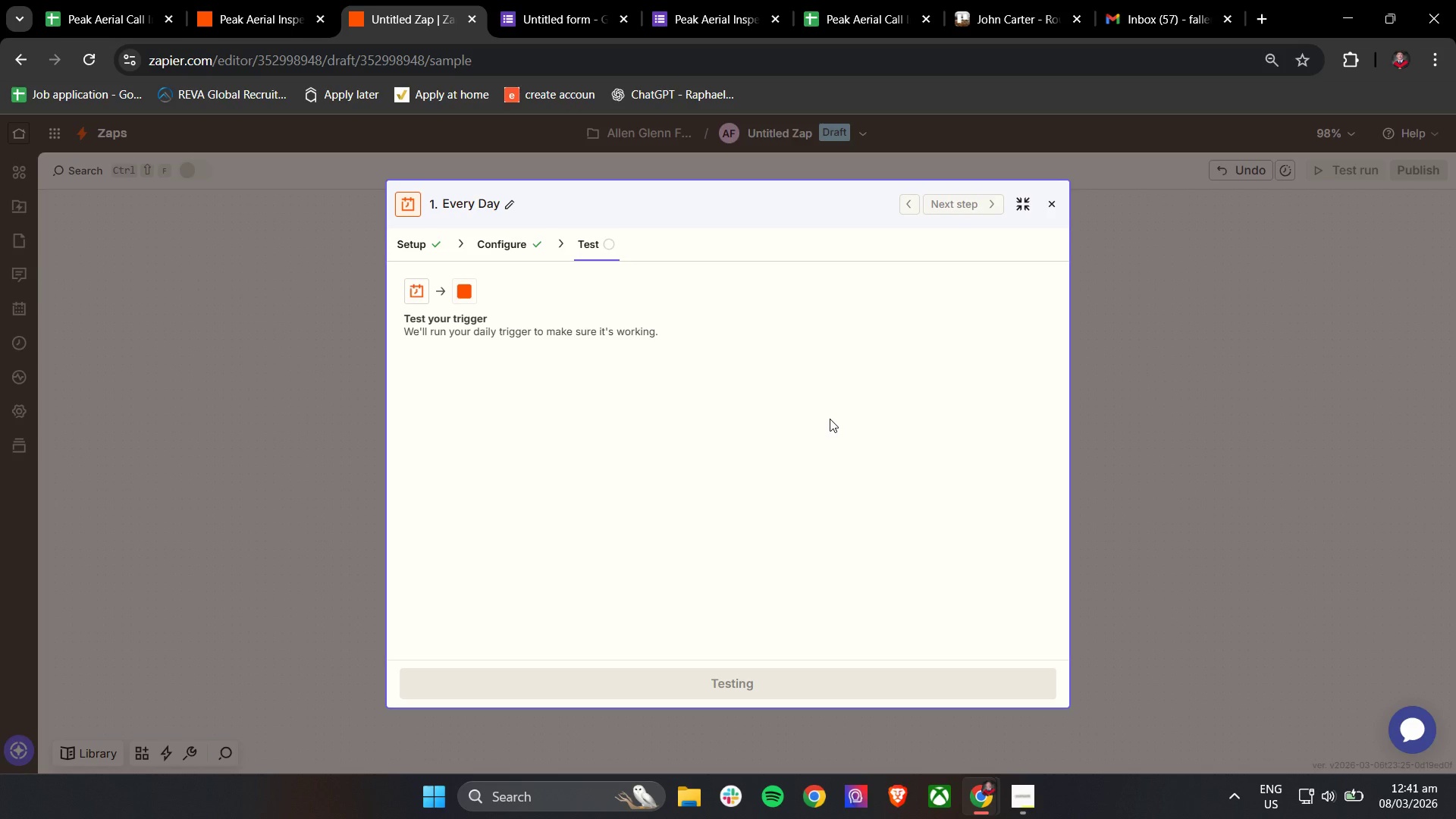 
scroll: coordinate [882, 500], scroll_direction: down, amount: 8.0
 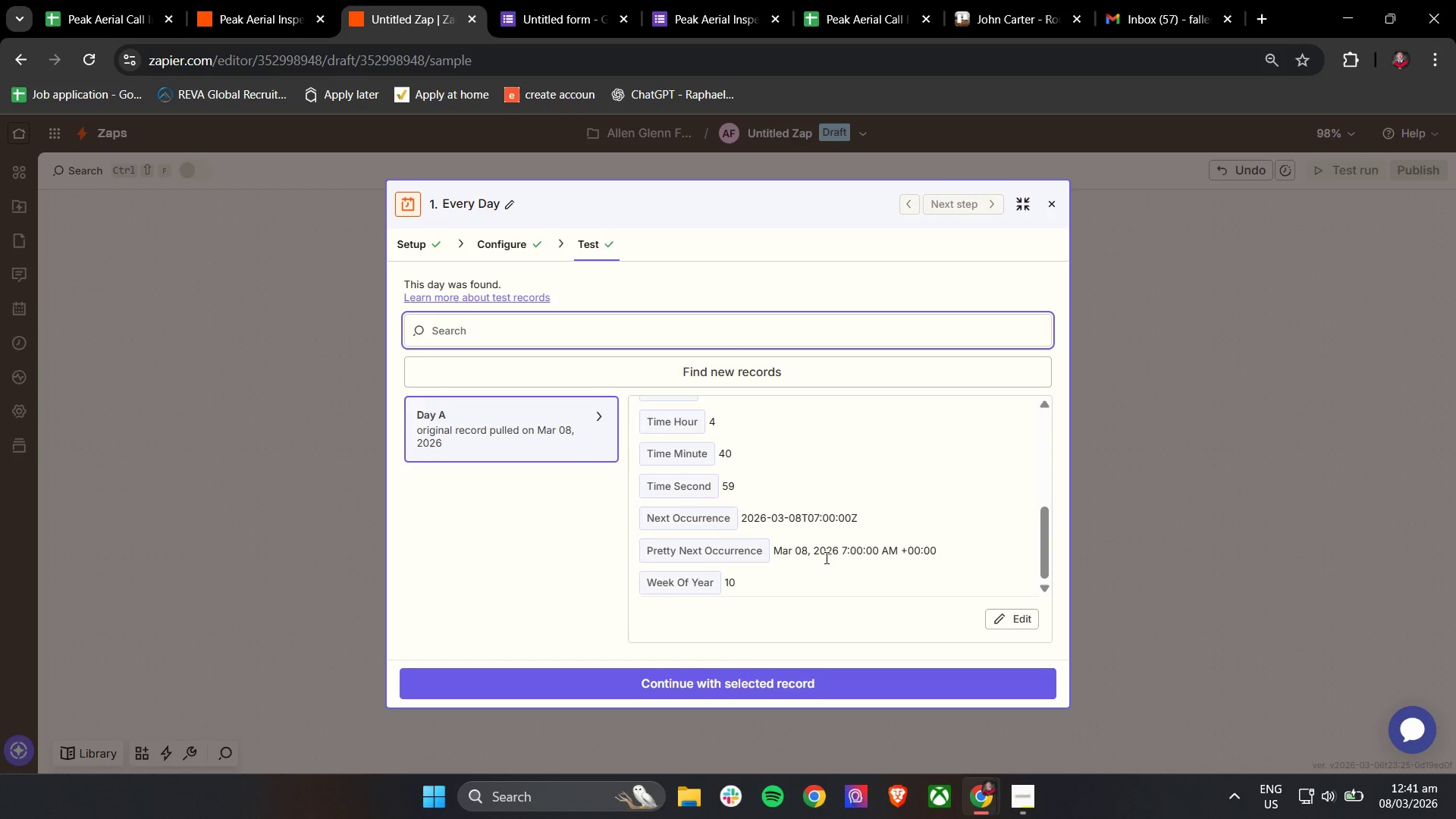 
scroll: coordinate [834, 555], scroll_direction: up, amount: 3.0
 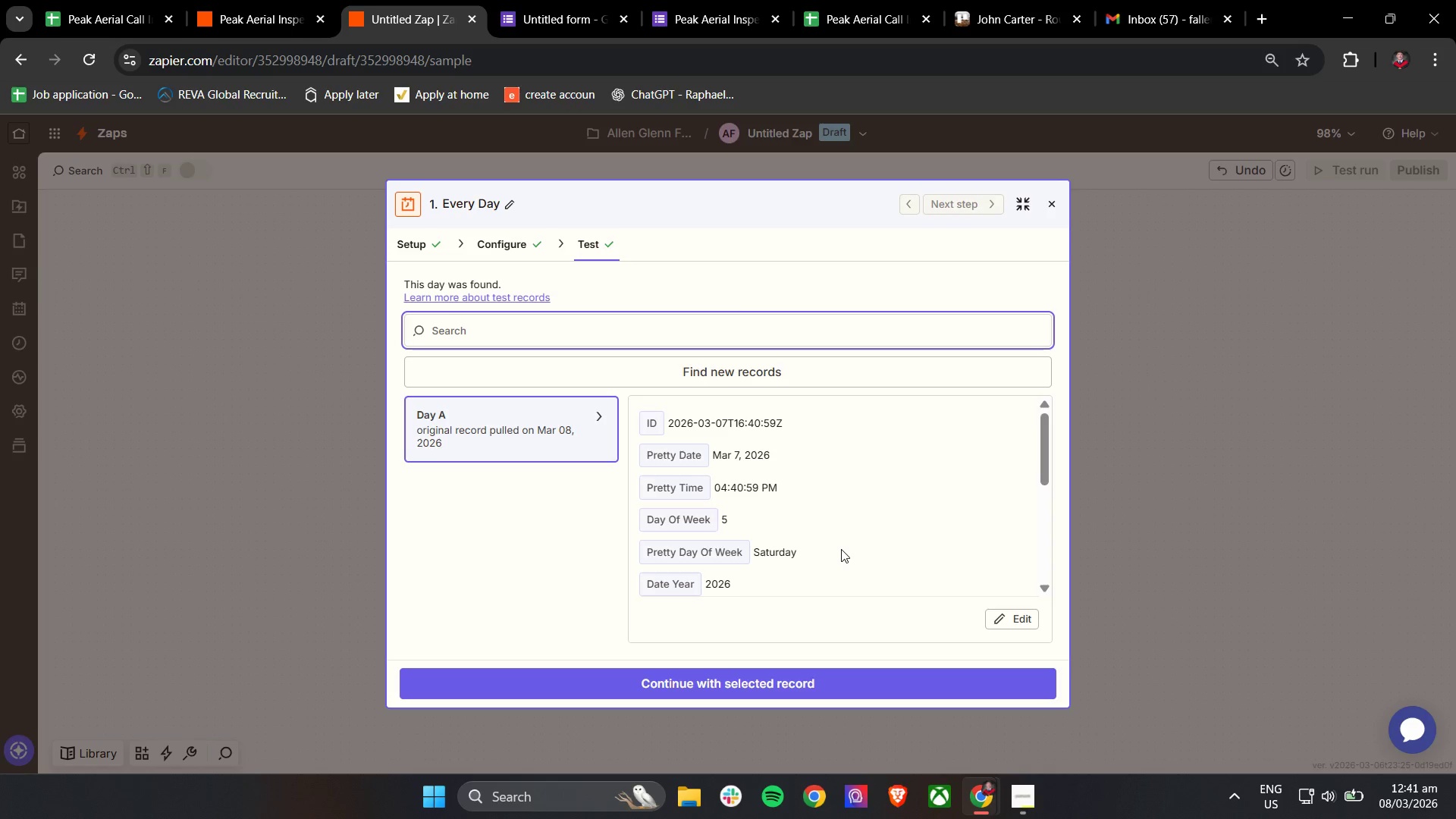 
scroll: coordinate [842, 547], scroll_direction: down, amount: 4.0
 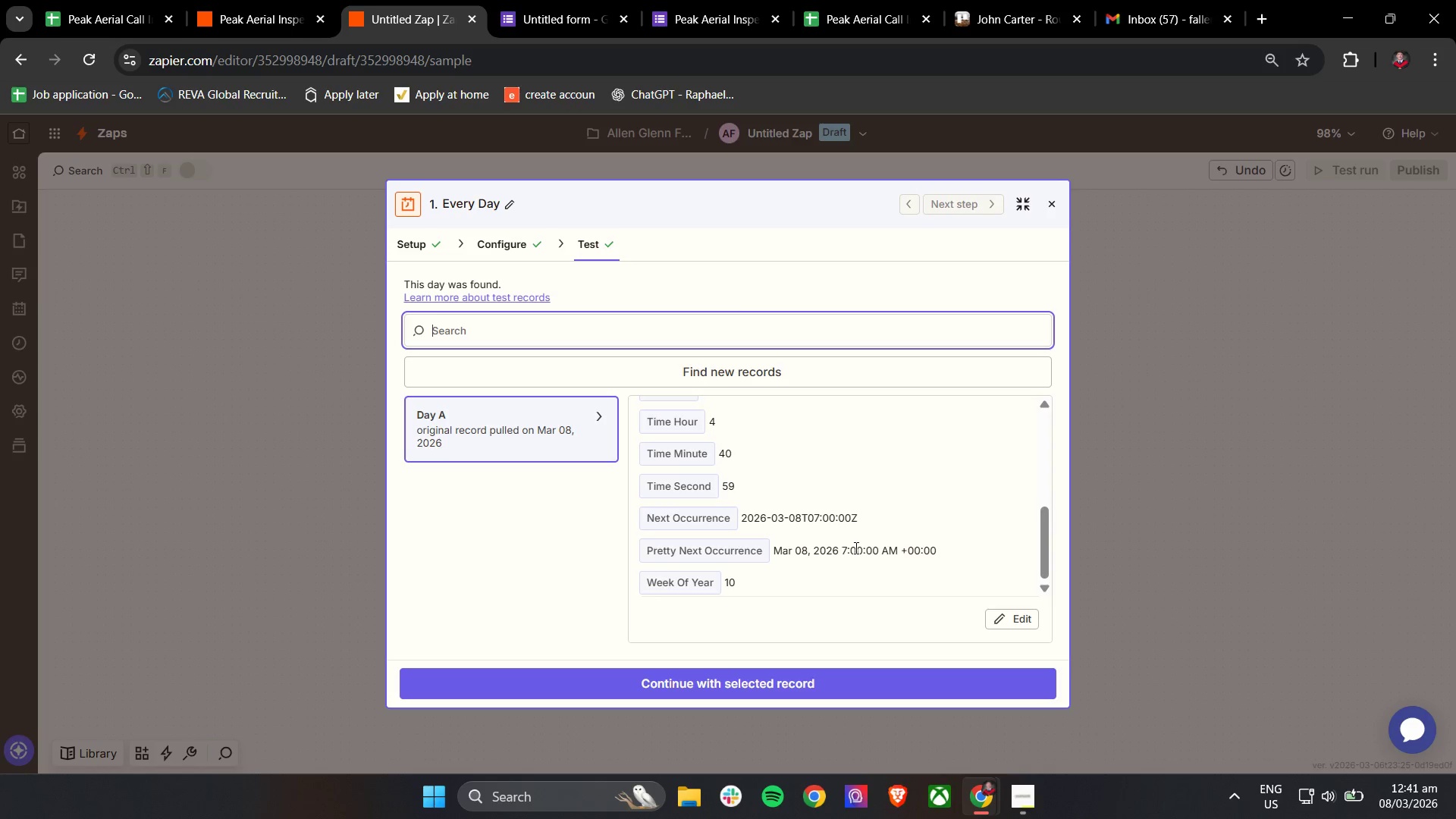 
scroll: coordinate [855, 548], scroll_direction: up, amount: 10.0
 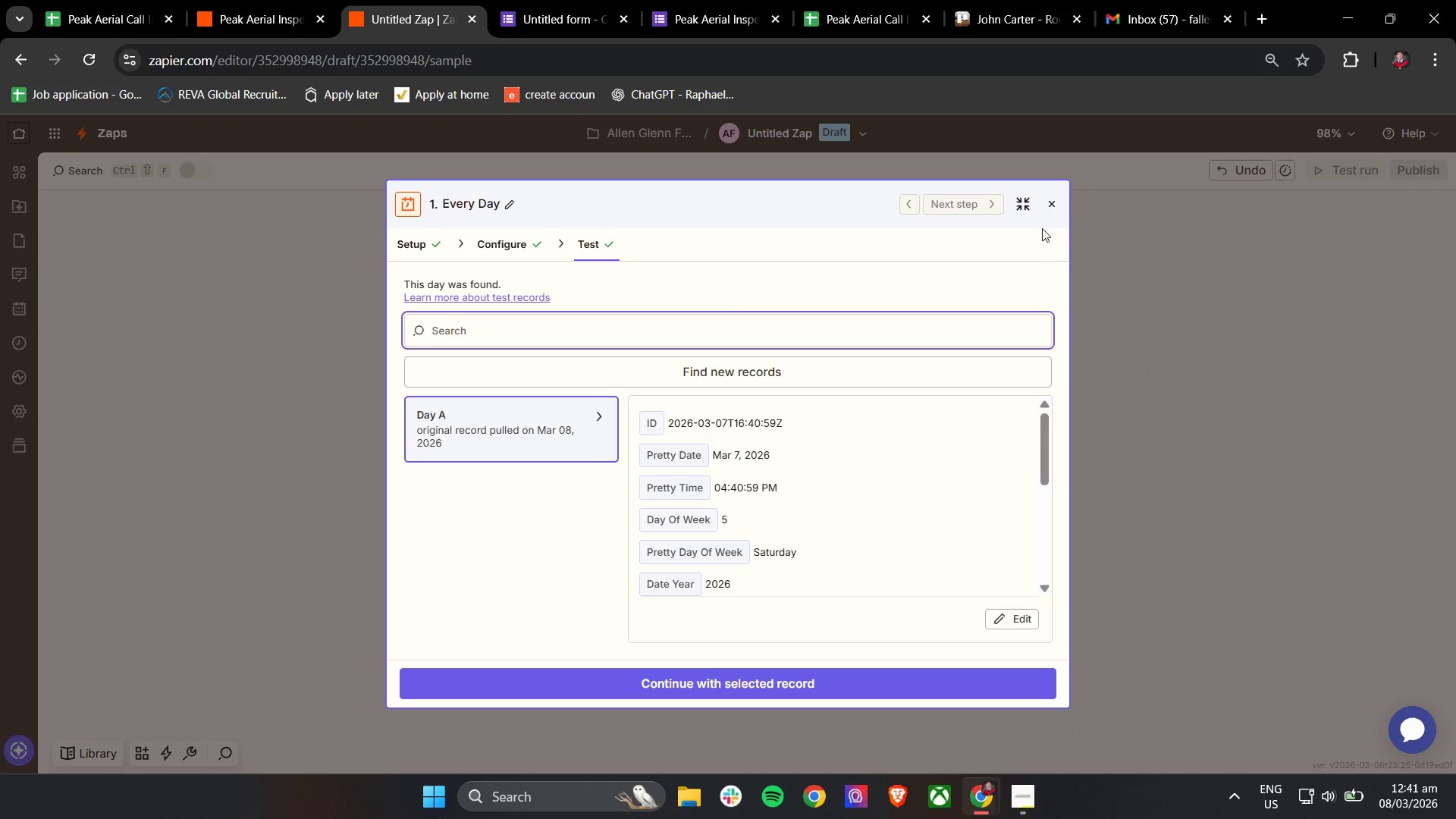 
left_click([1051, 196])
 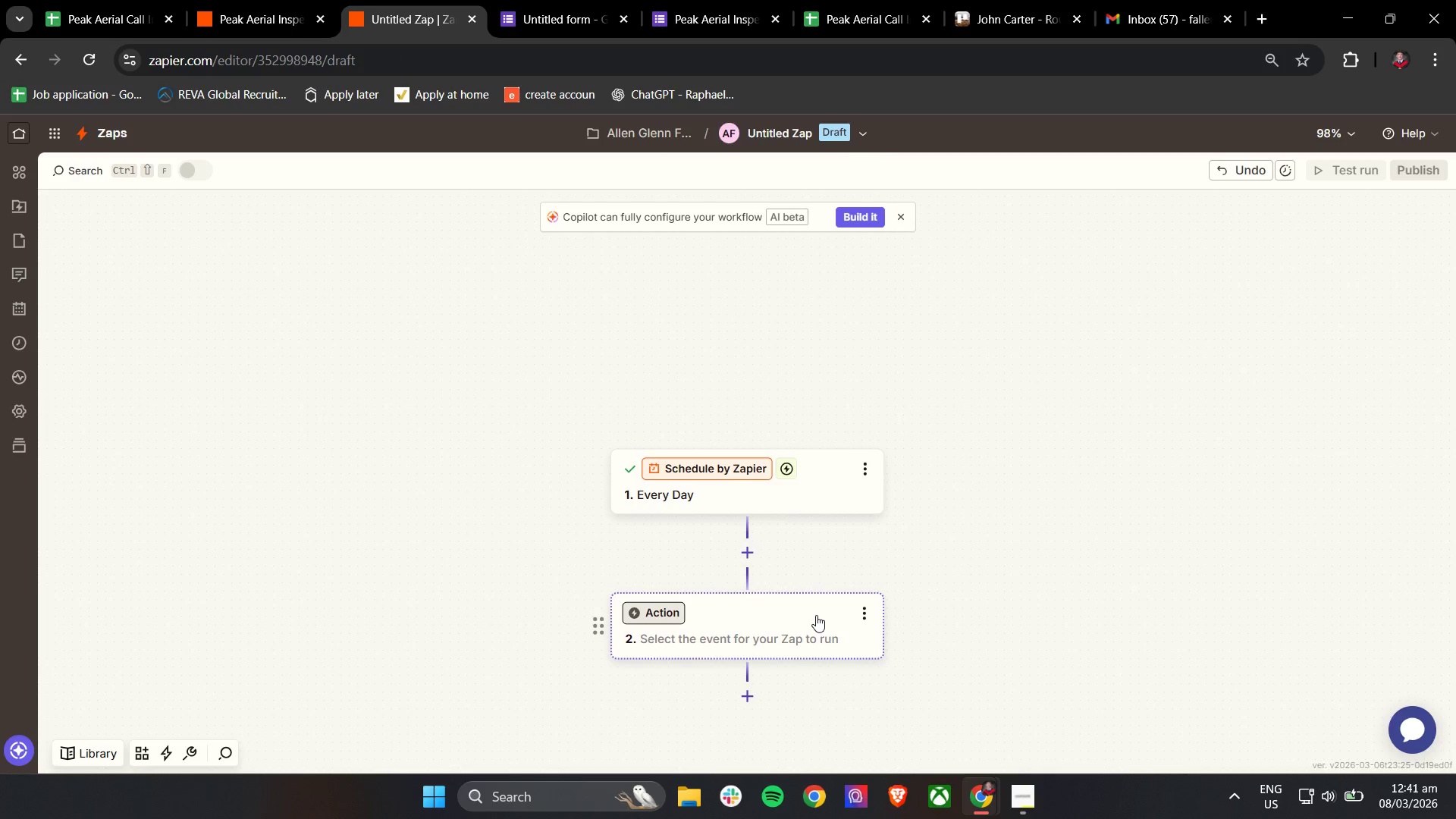 
left_click([817, 615])
 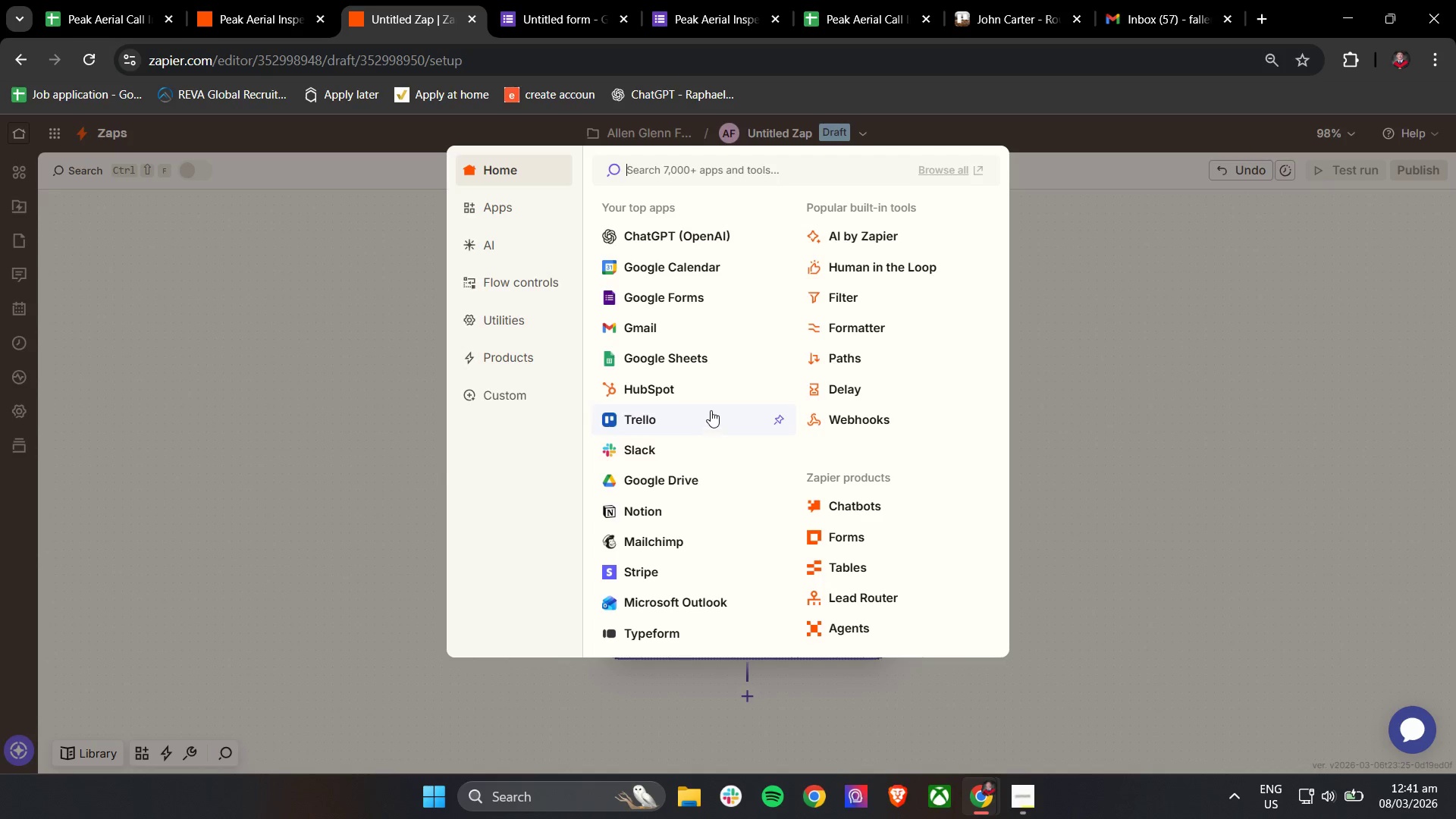 
wait(5.06)
 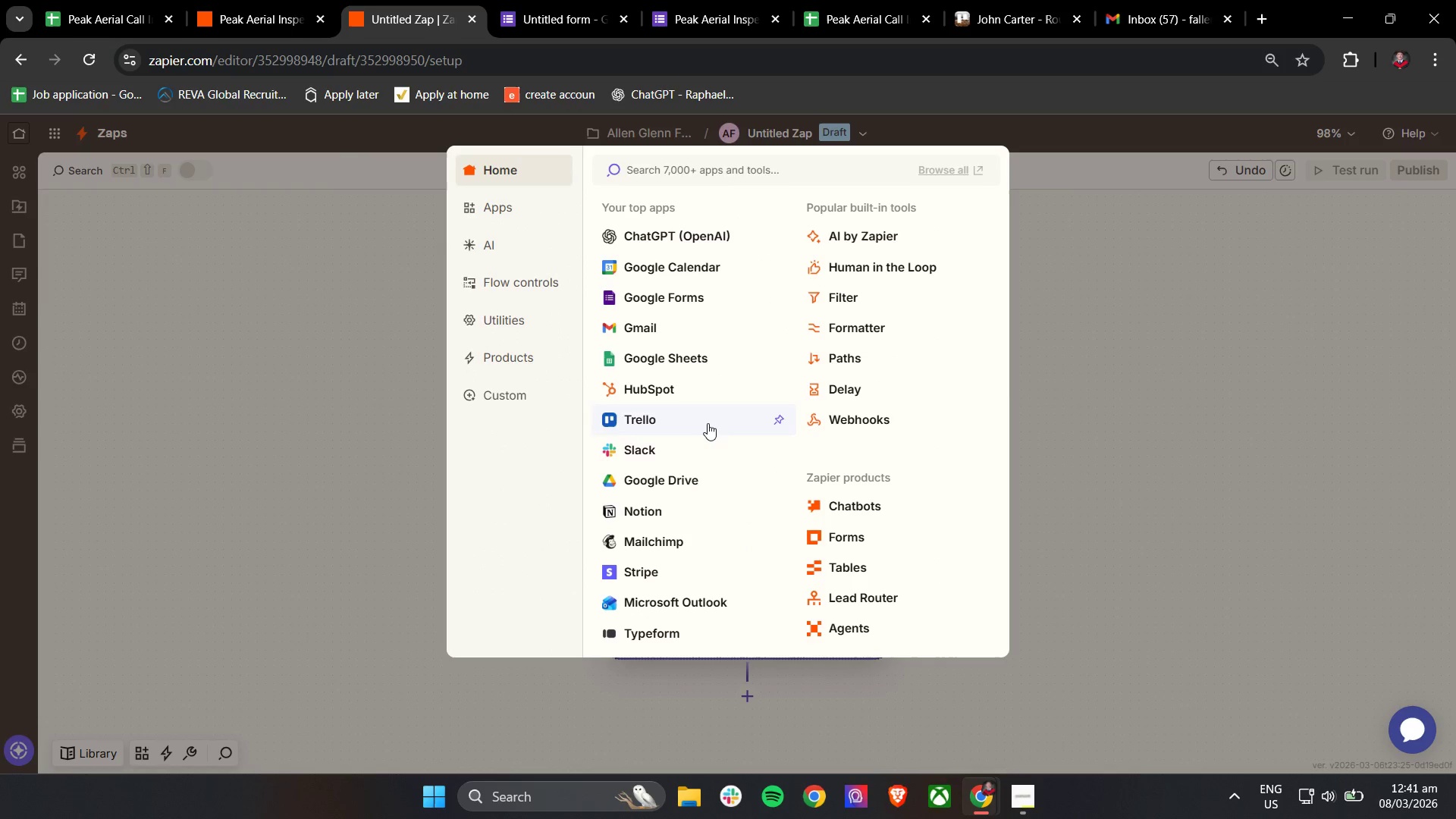 
left_click([666, 355])
 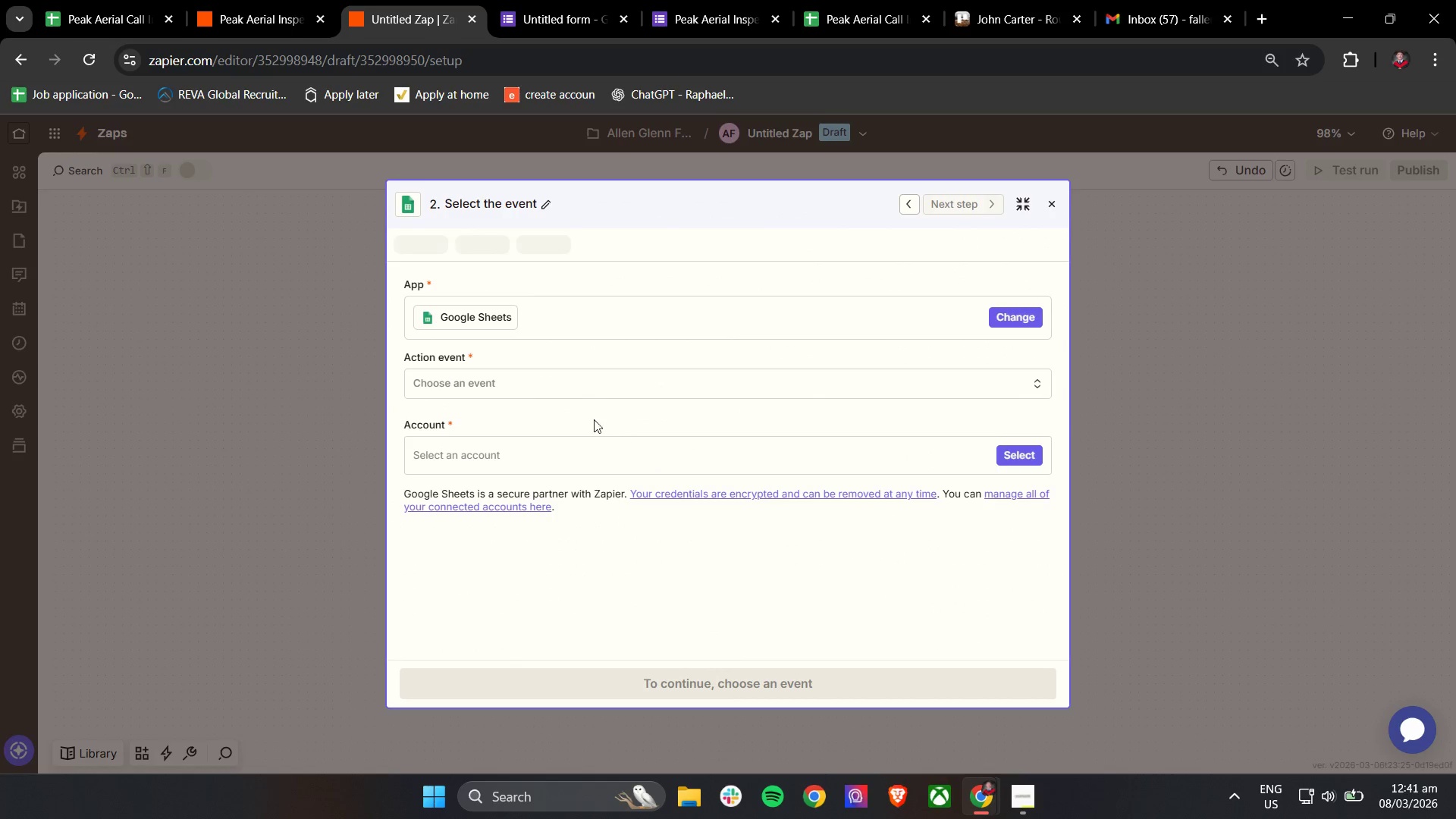 
left_click([570, 394])
 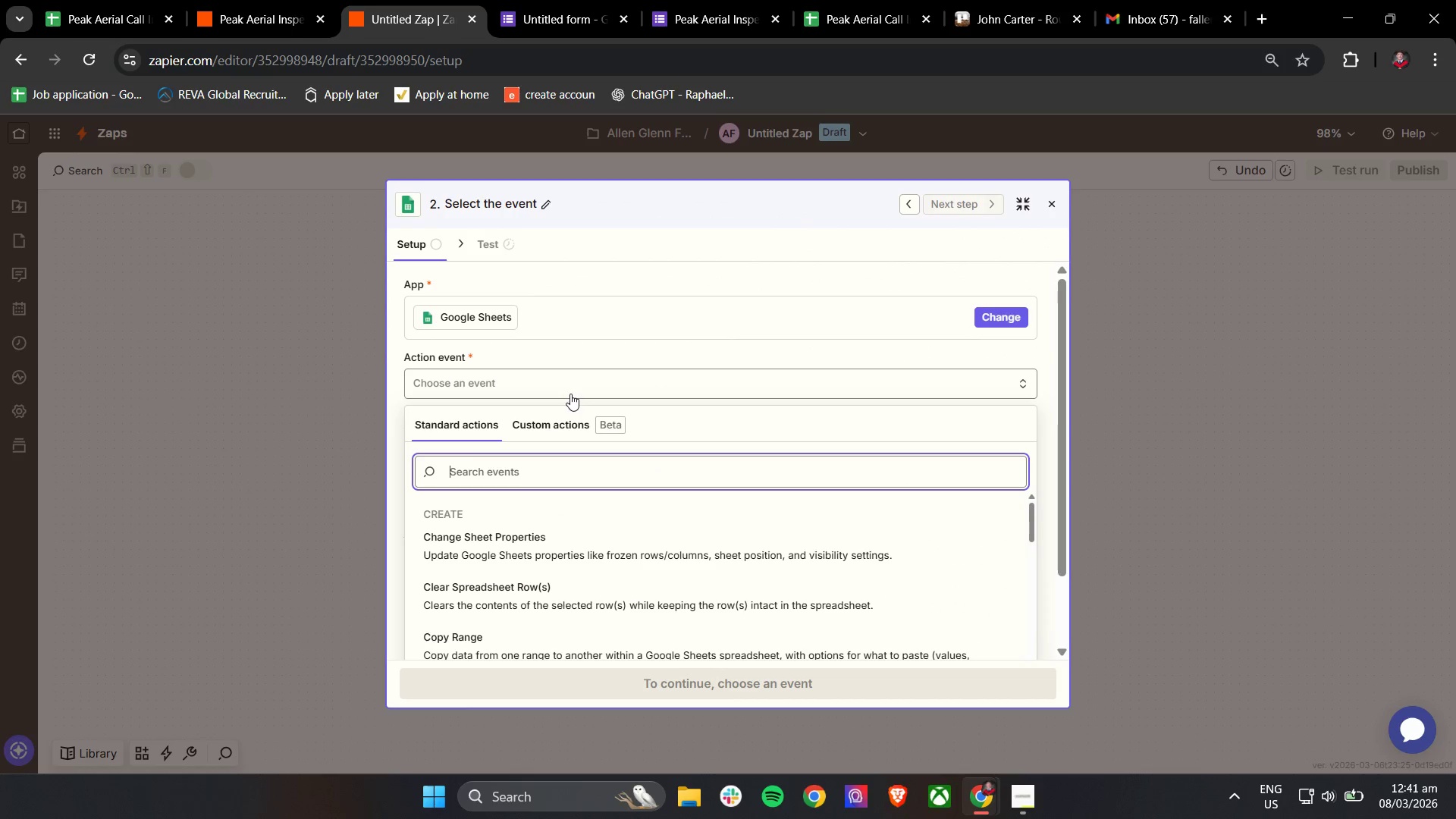 
type(find)
 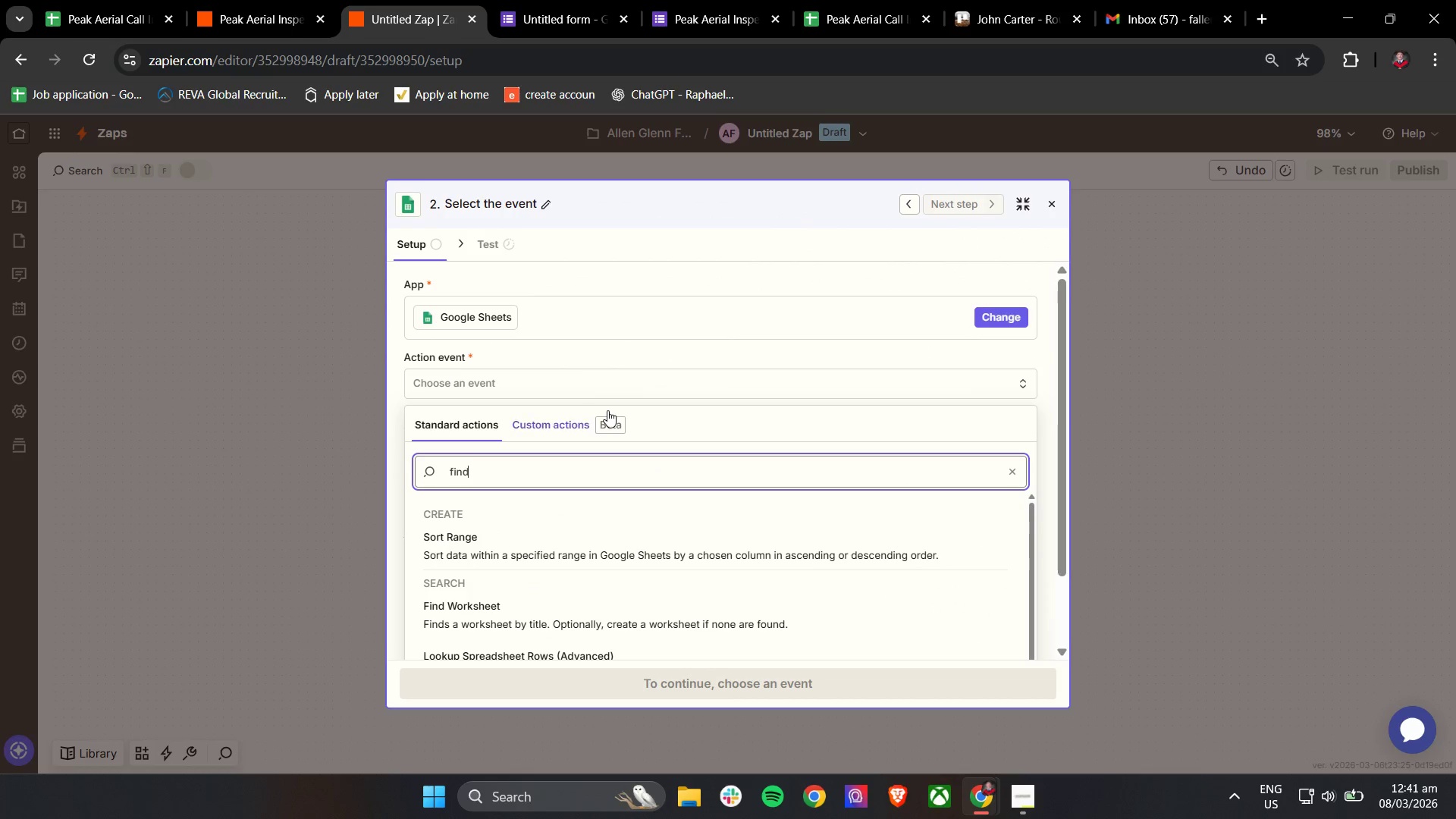 
scroll: coordinate [611, 410], scroll_direction: down, amount: 1.0
 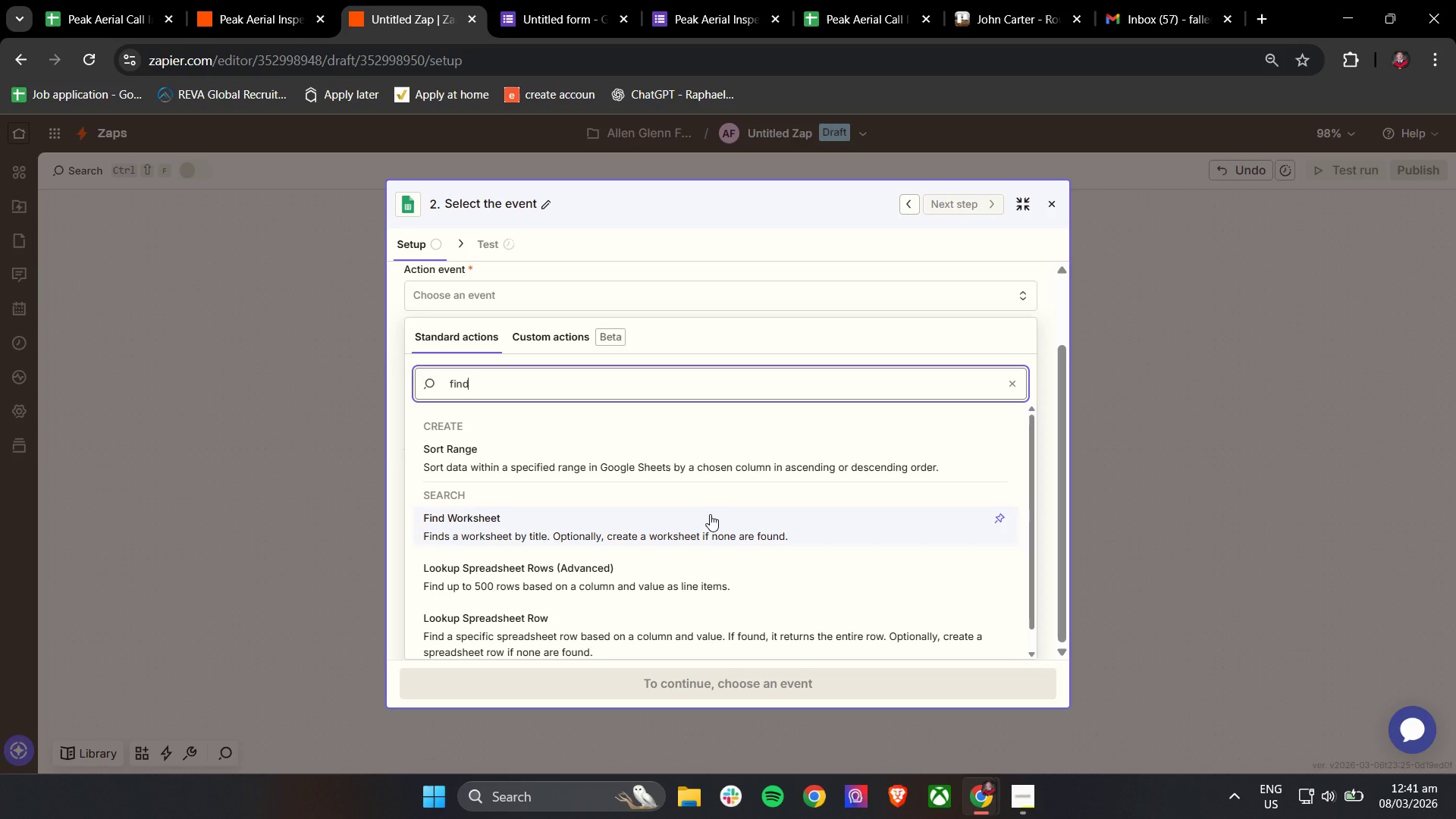 